 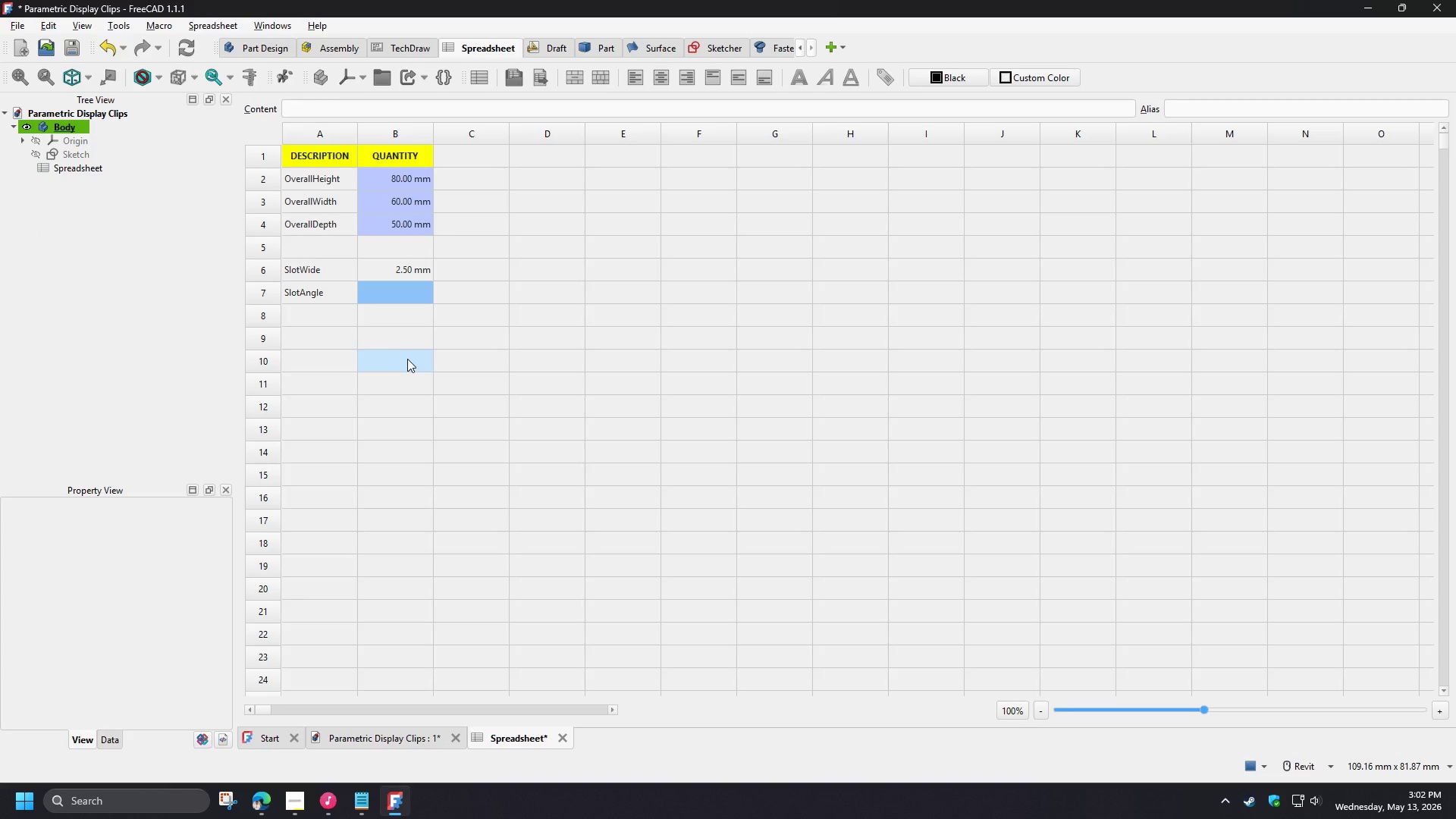 
key(Numpad5)
 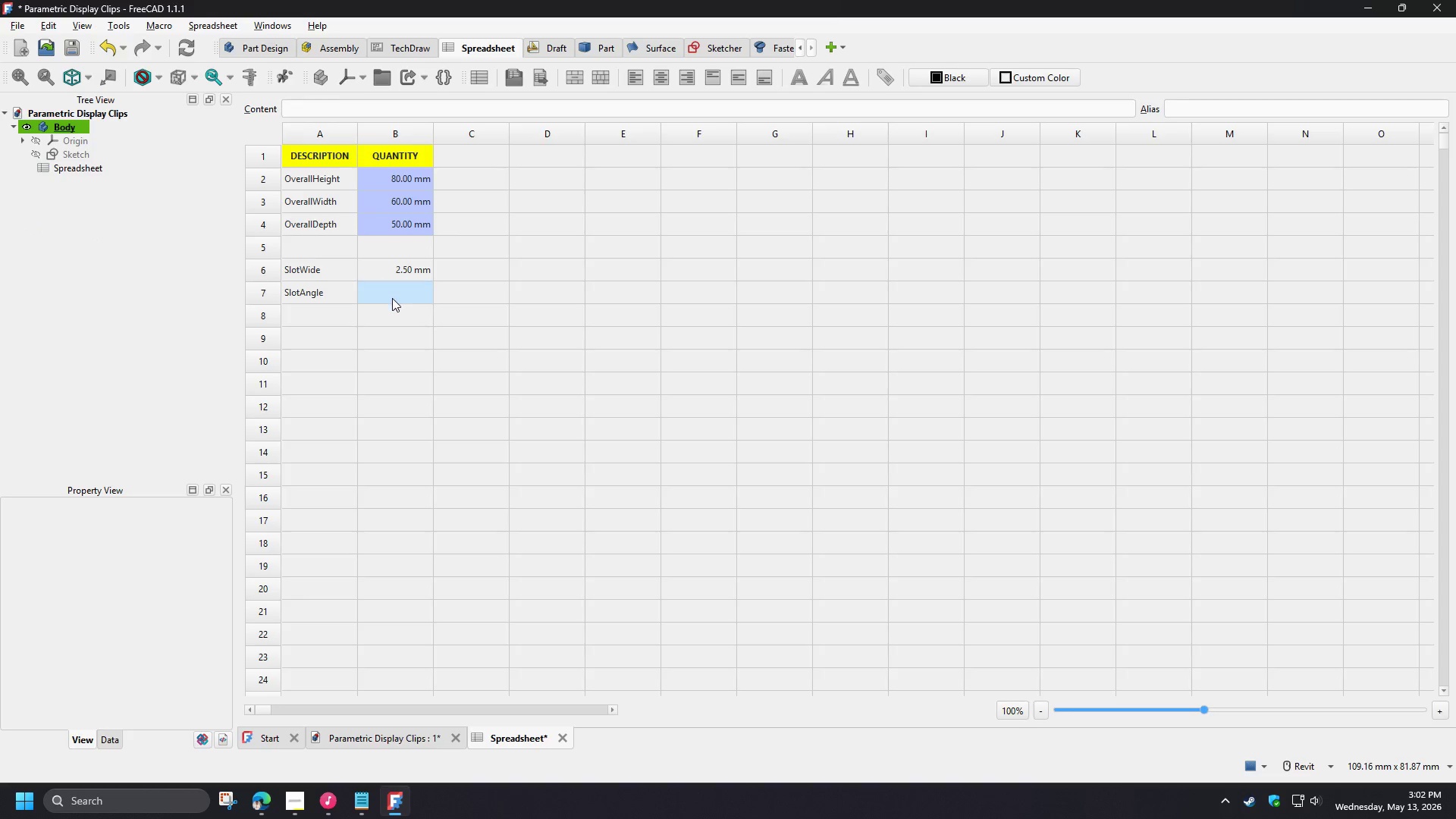 
left_click([391, 296])
 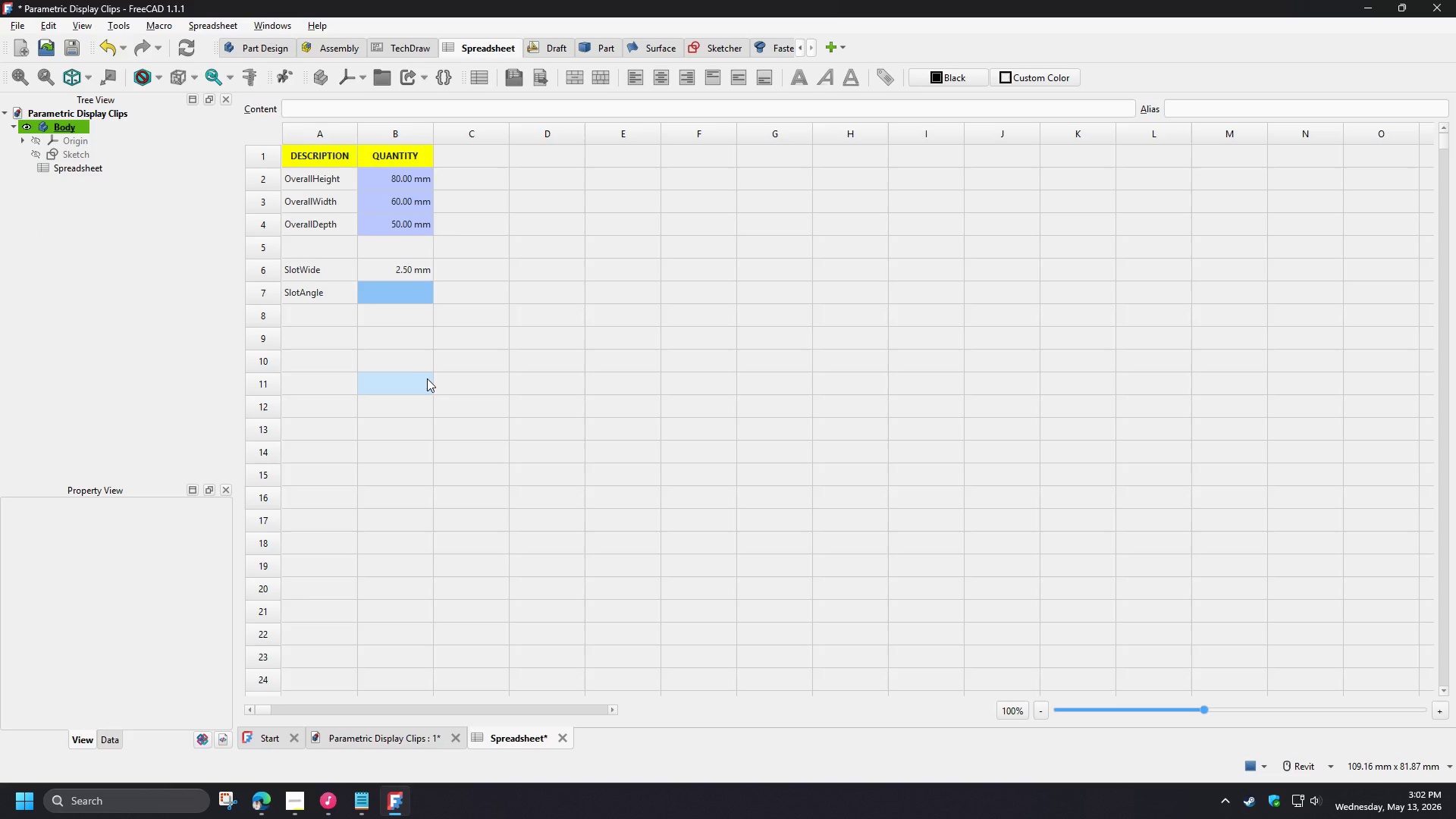 
type(15deg)
 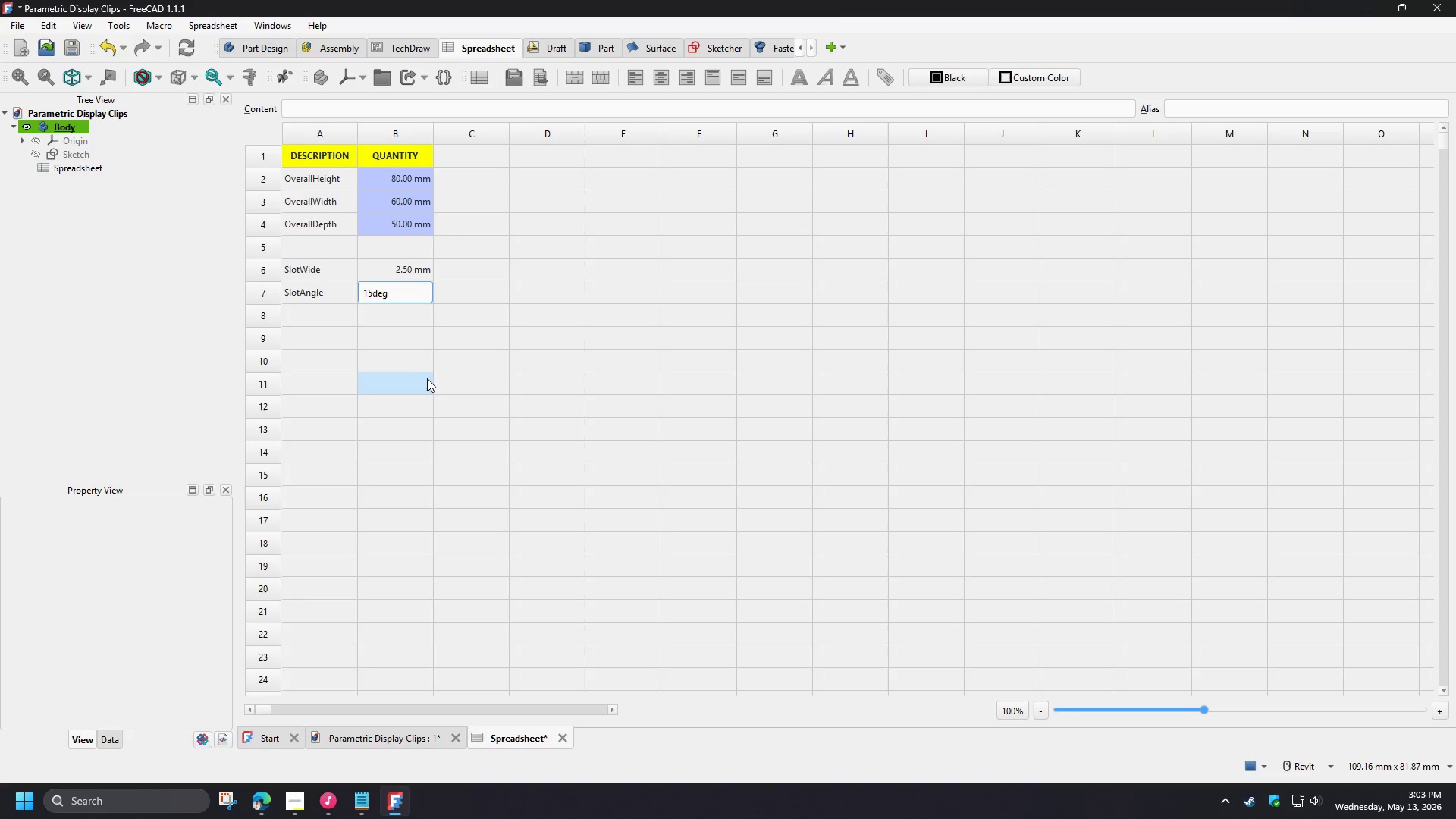 
left_click([427, 378])
 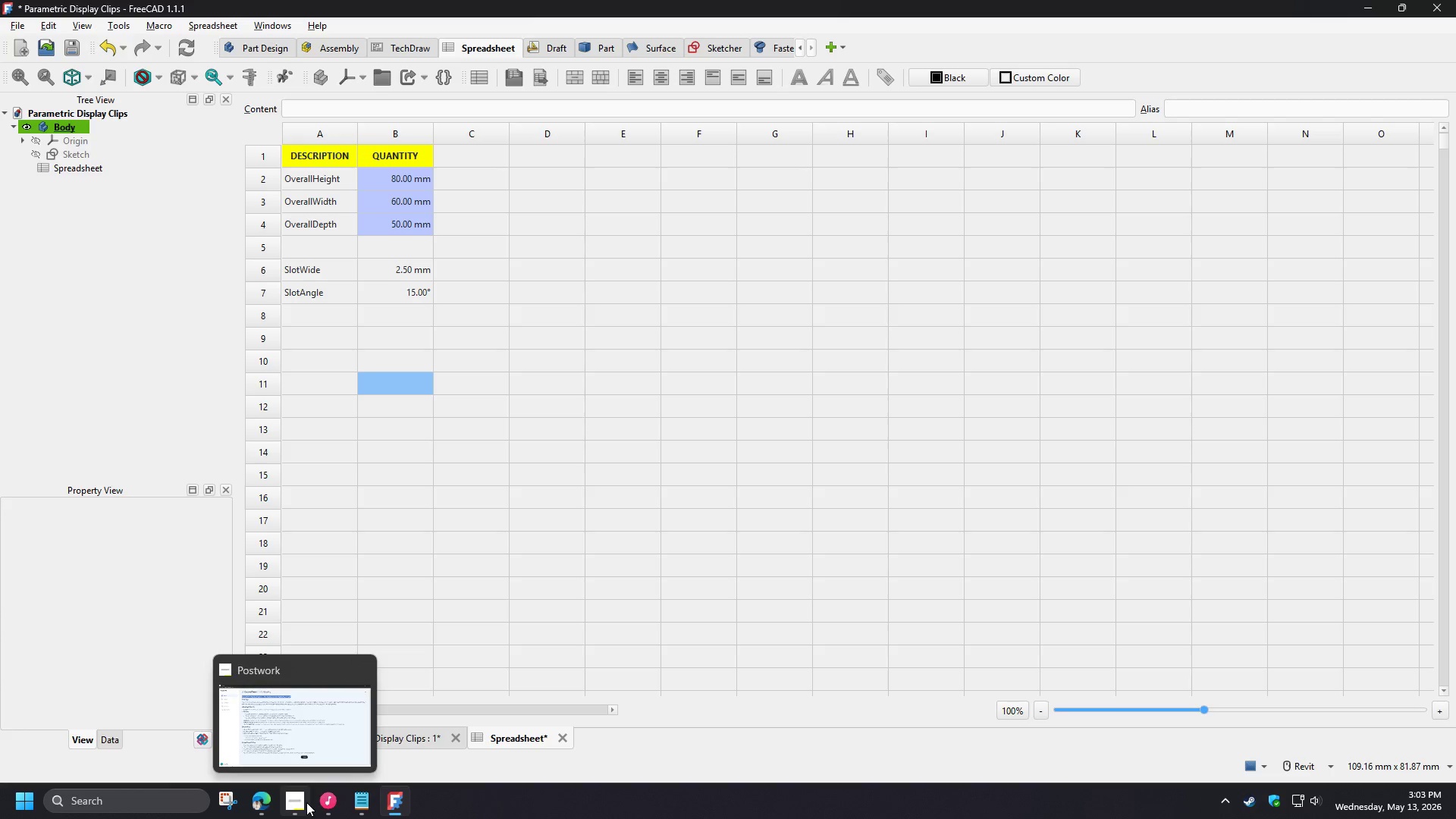 
wait(5.95)
 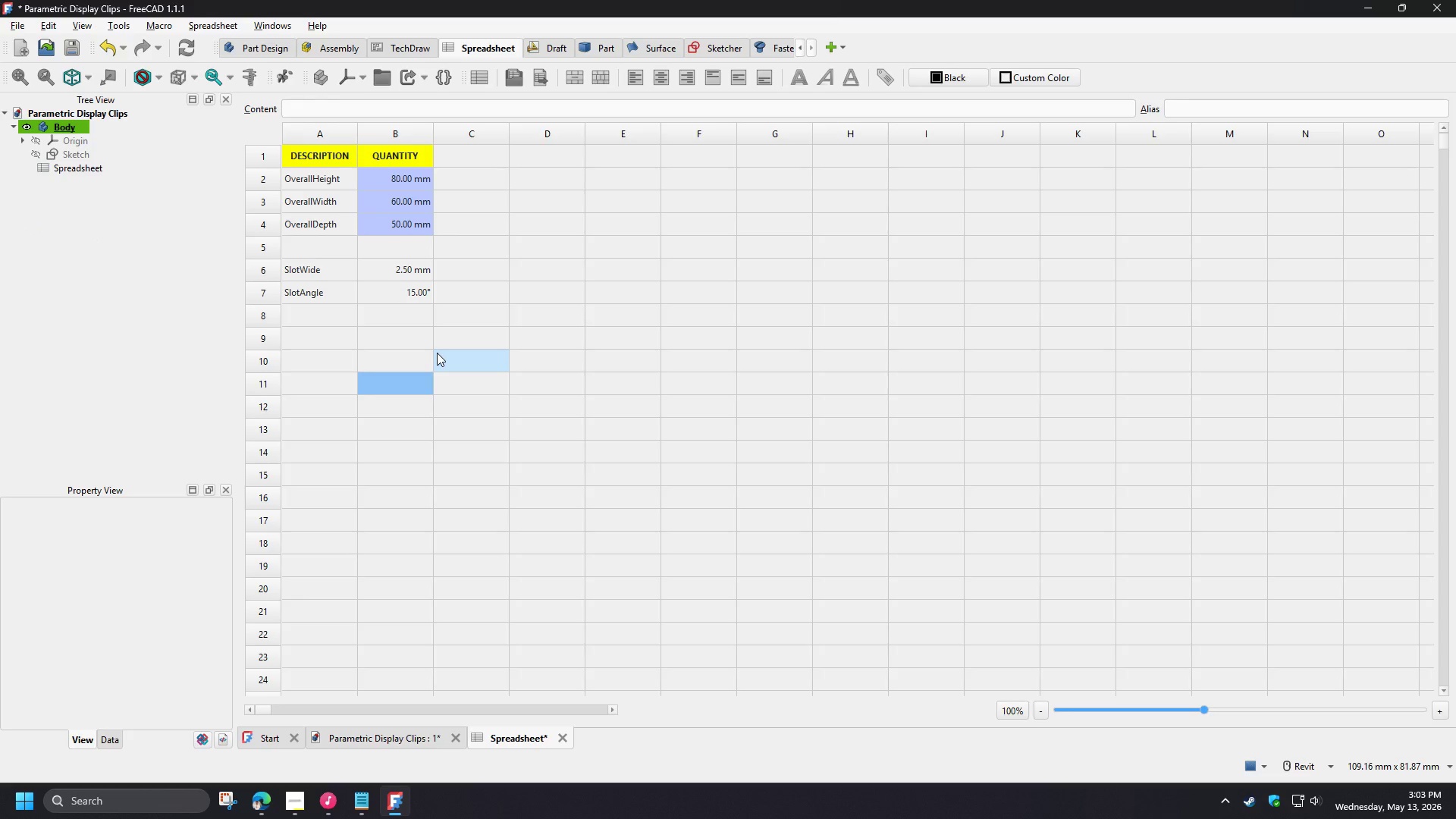 
left_click([306, 802])